 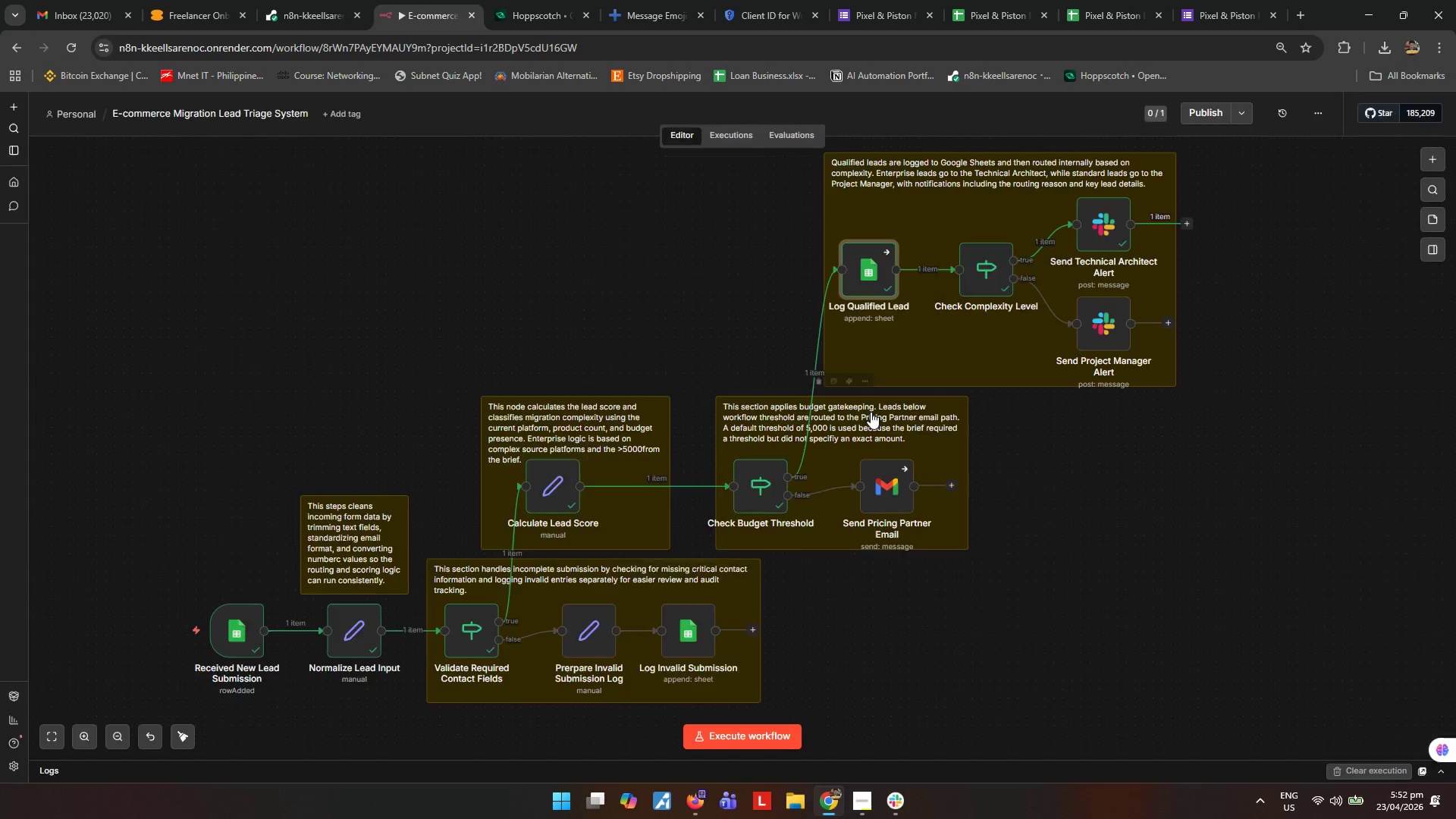 
double_click([996, 271])
 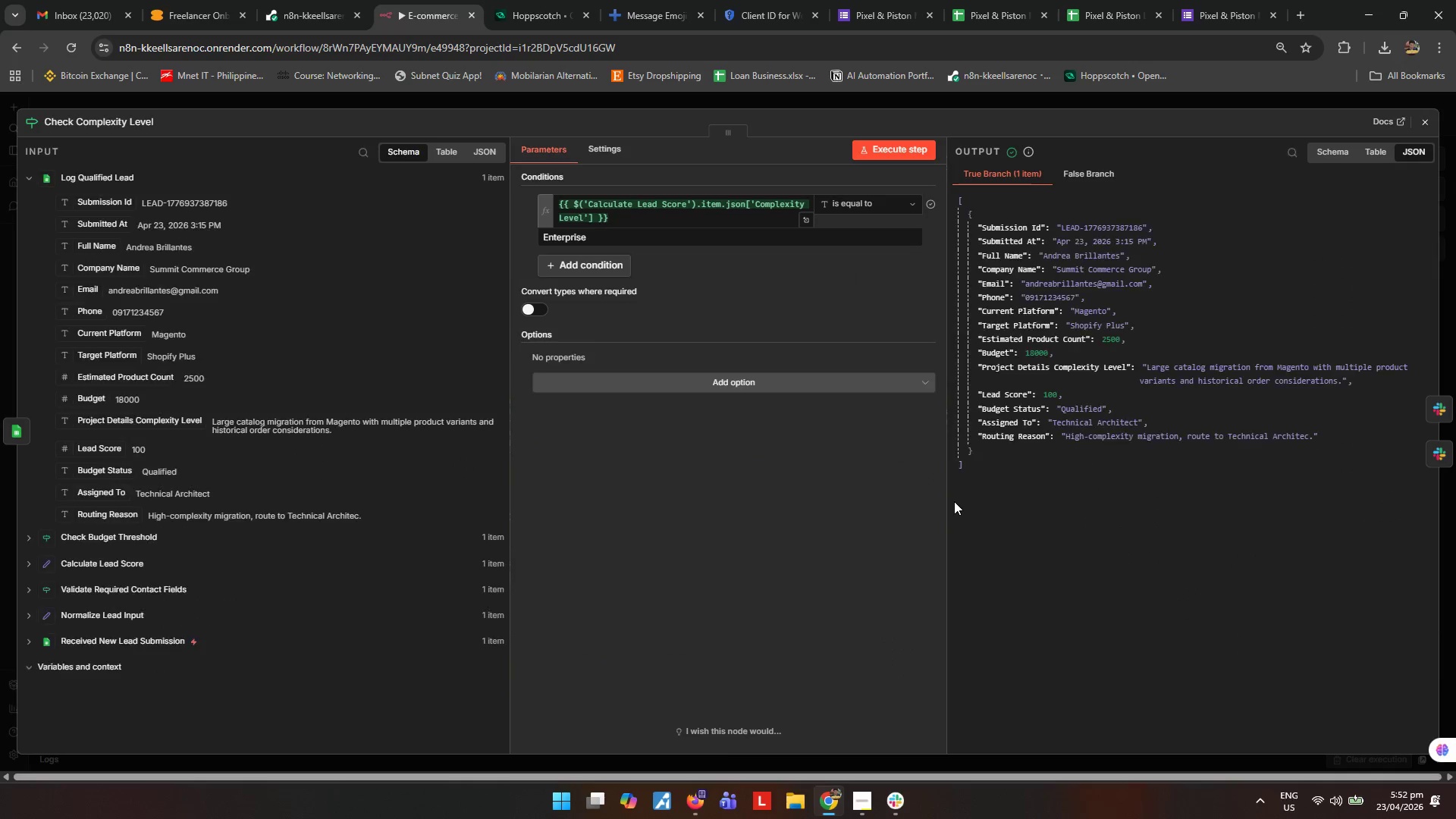 
key(Meta+Shift+S)
 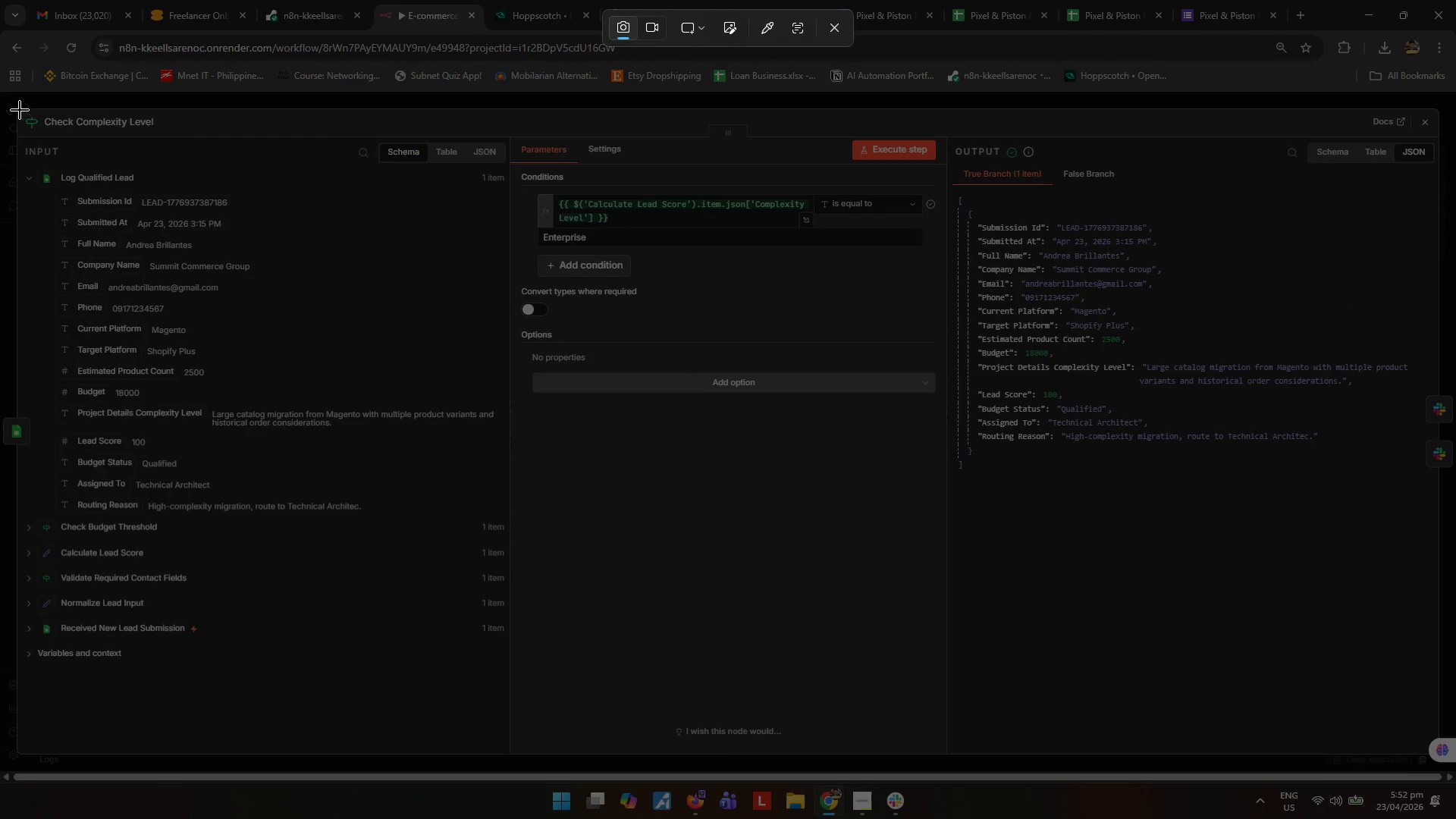 
left_click_drag(start_coordinate=[10, 103], to_coordinate=[1445, 760])
 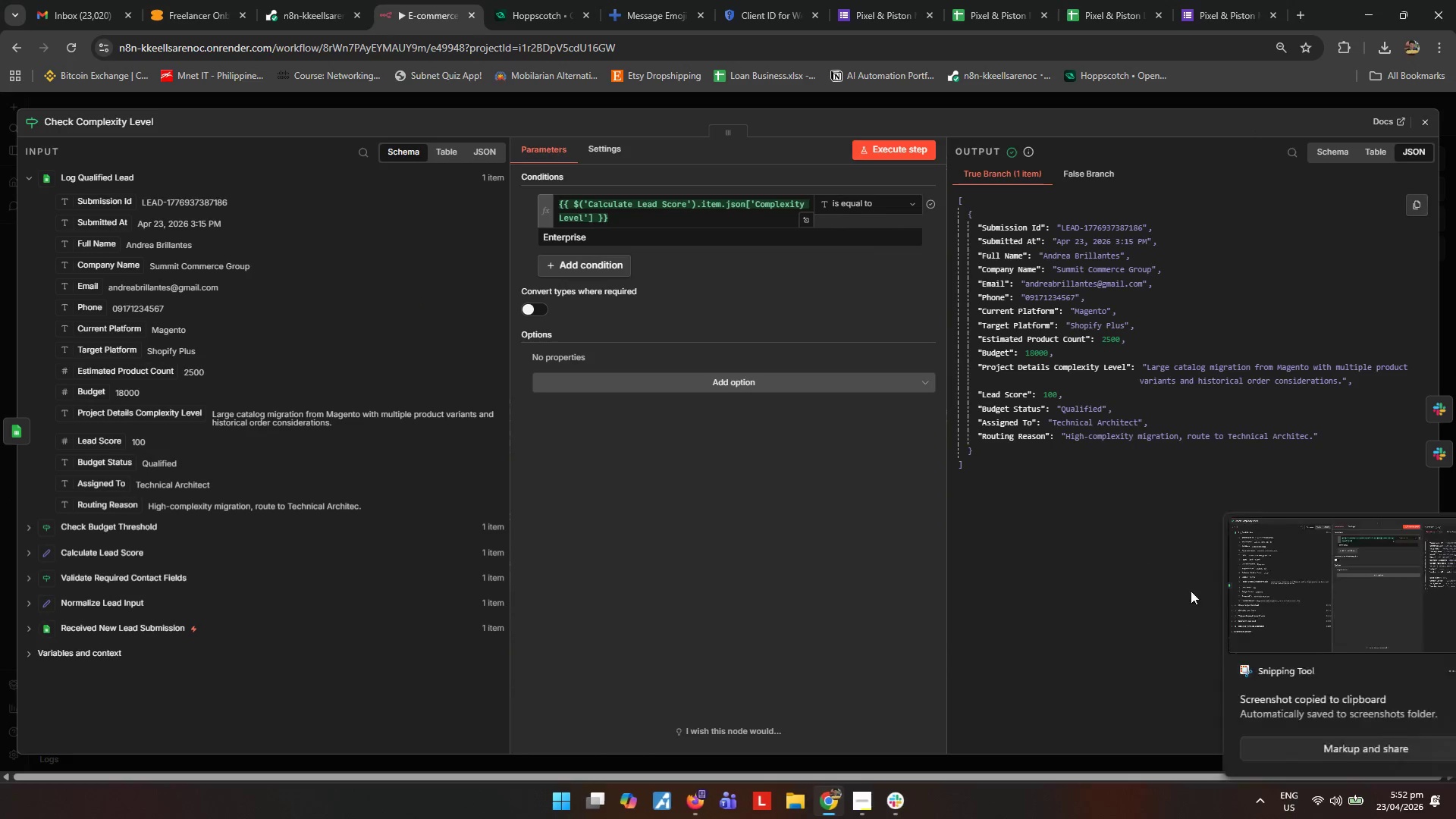 
left_click([1265, 609])
 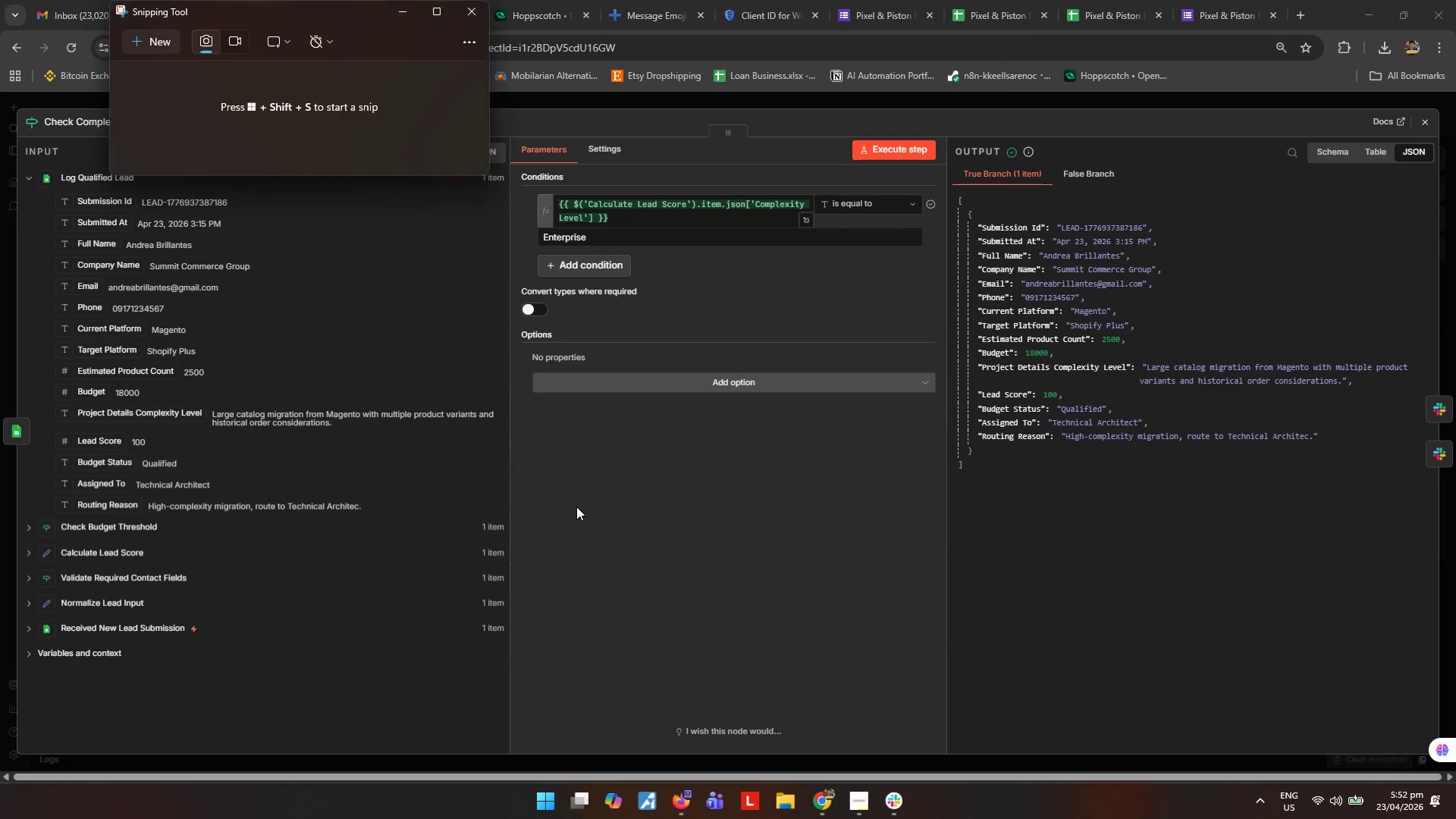 
key(Control+S)
 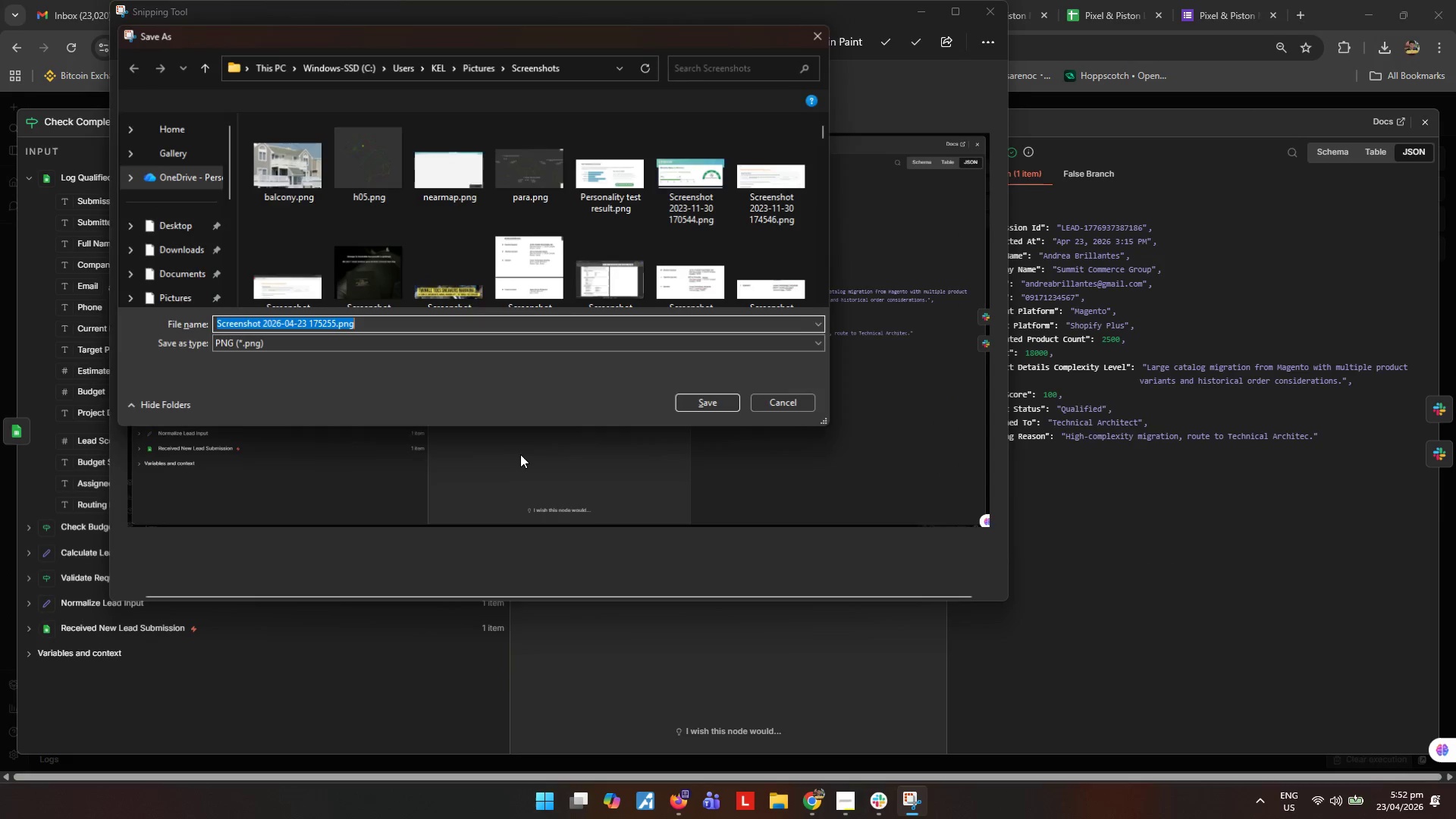 
type(ss4)
 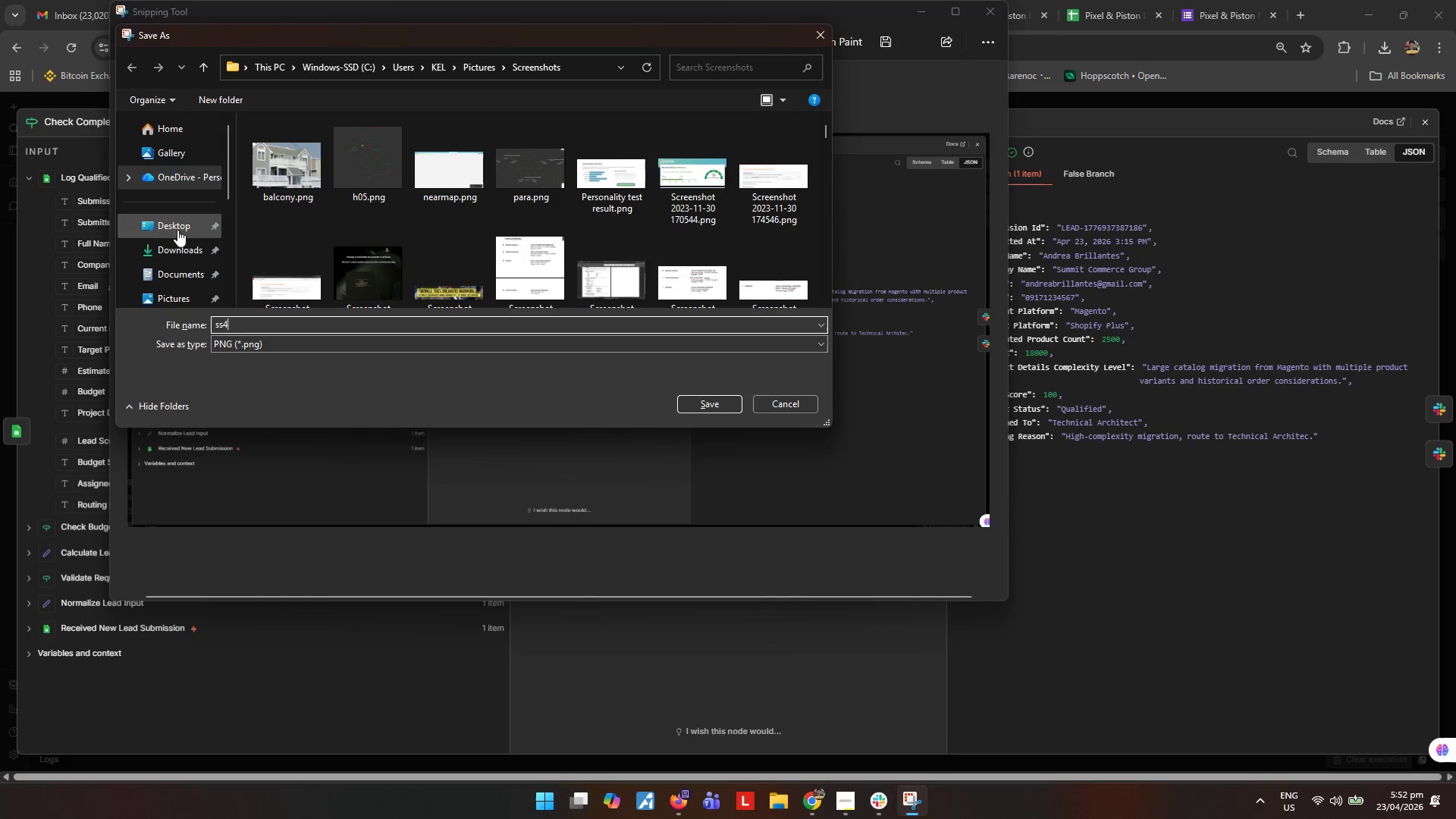 
left_click([178, 224])
 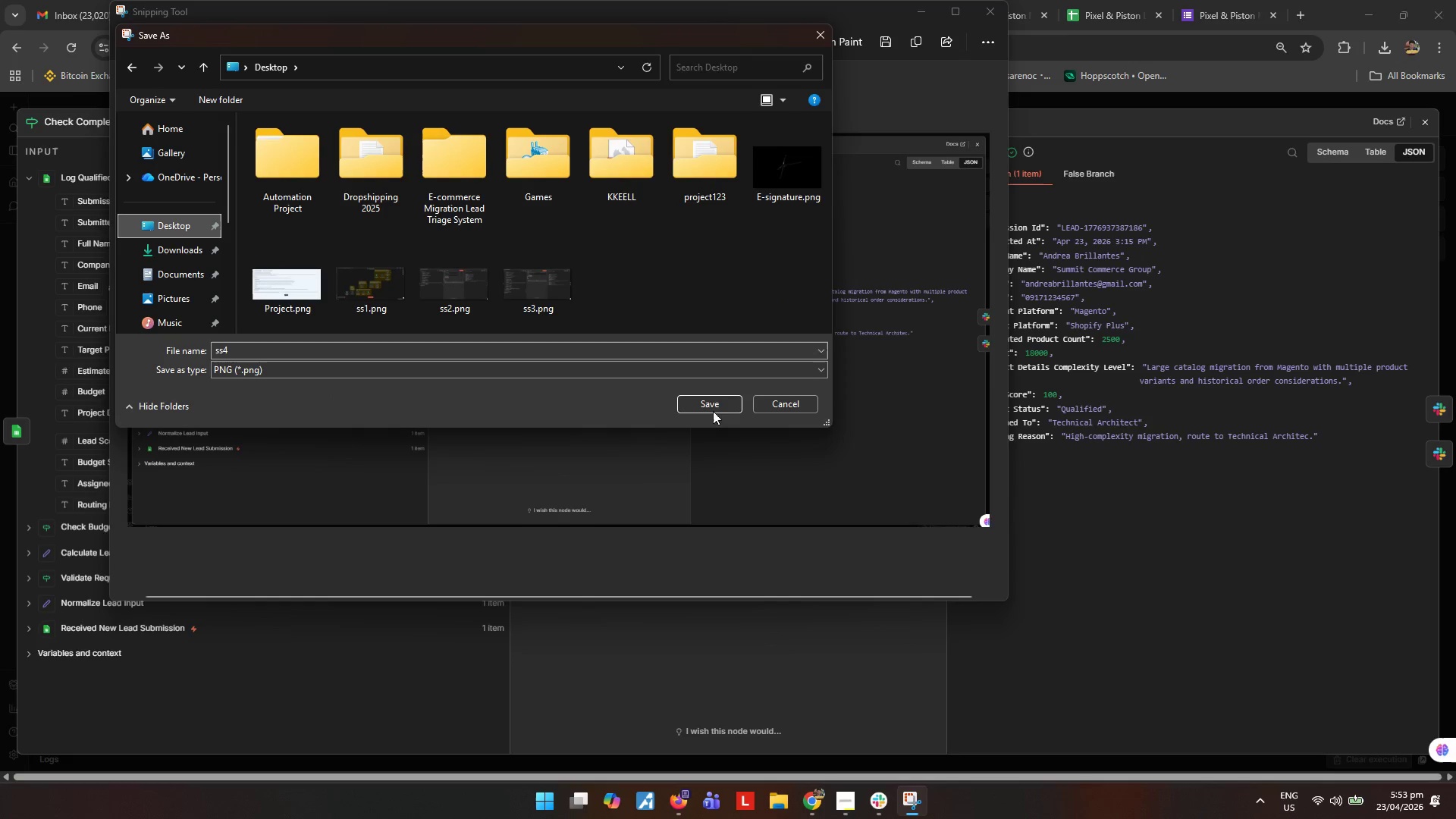 
left_click([711, 405])
 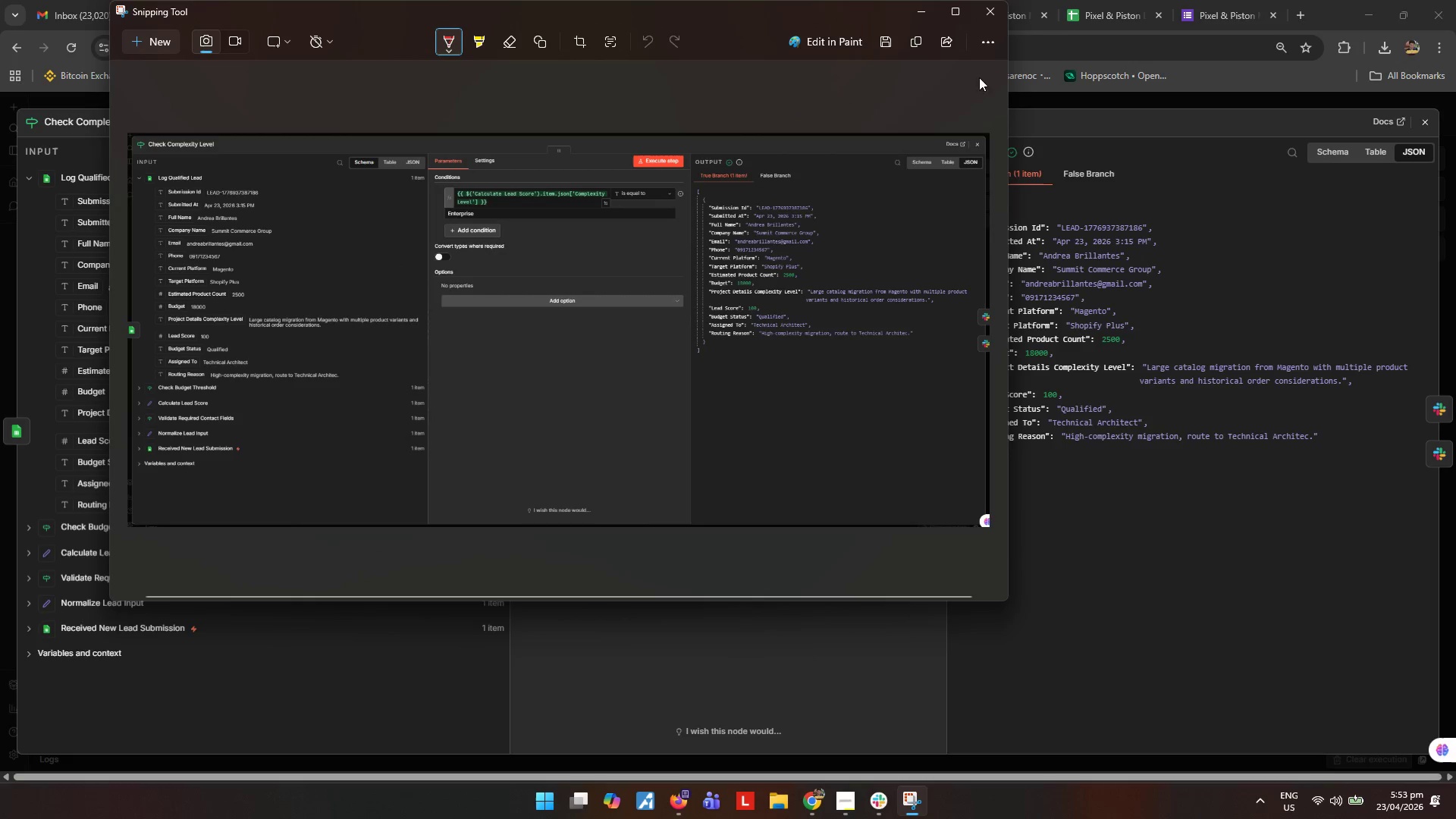 
left_click([992, 18])
 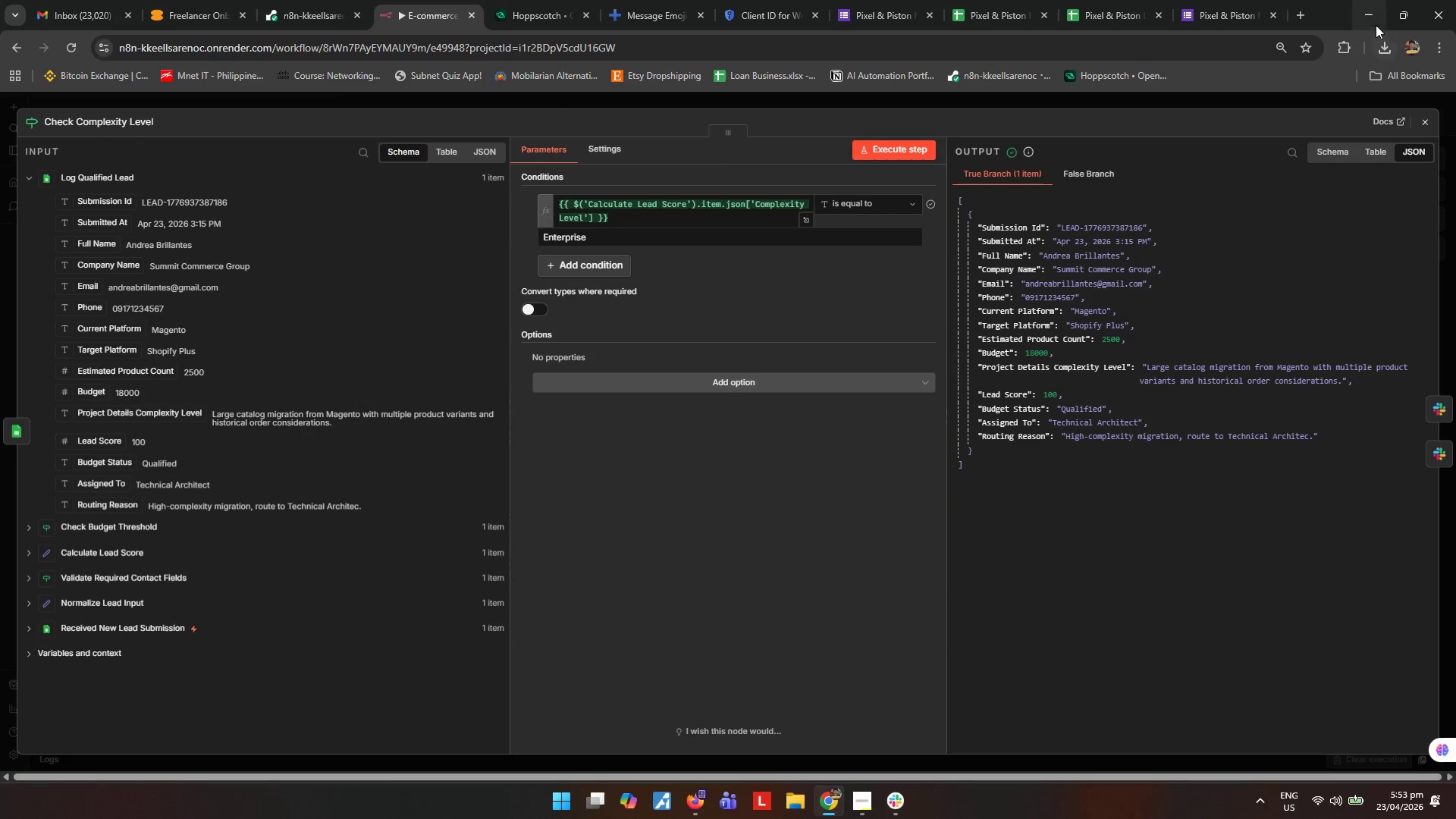 
key(Meta+MetaLeft)
 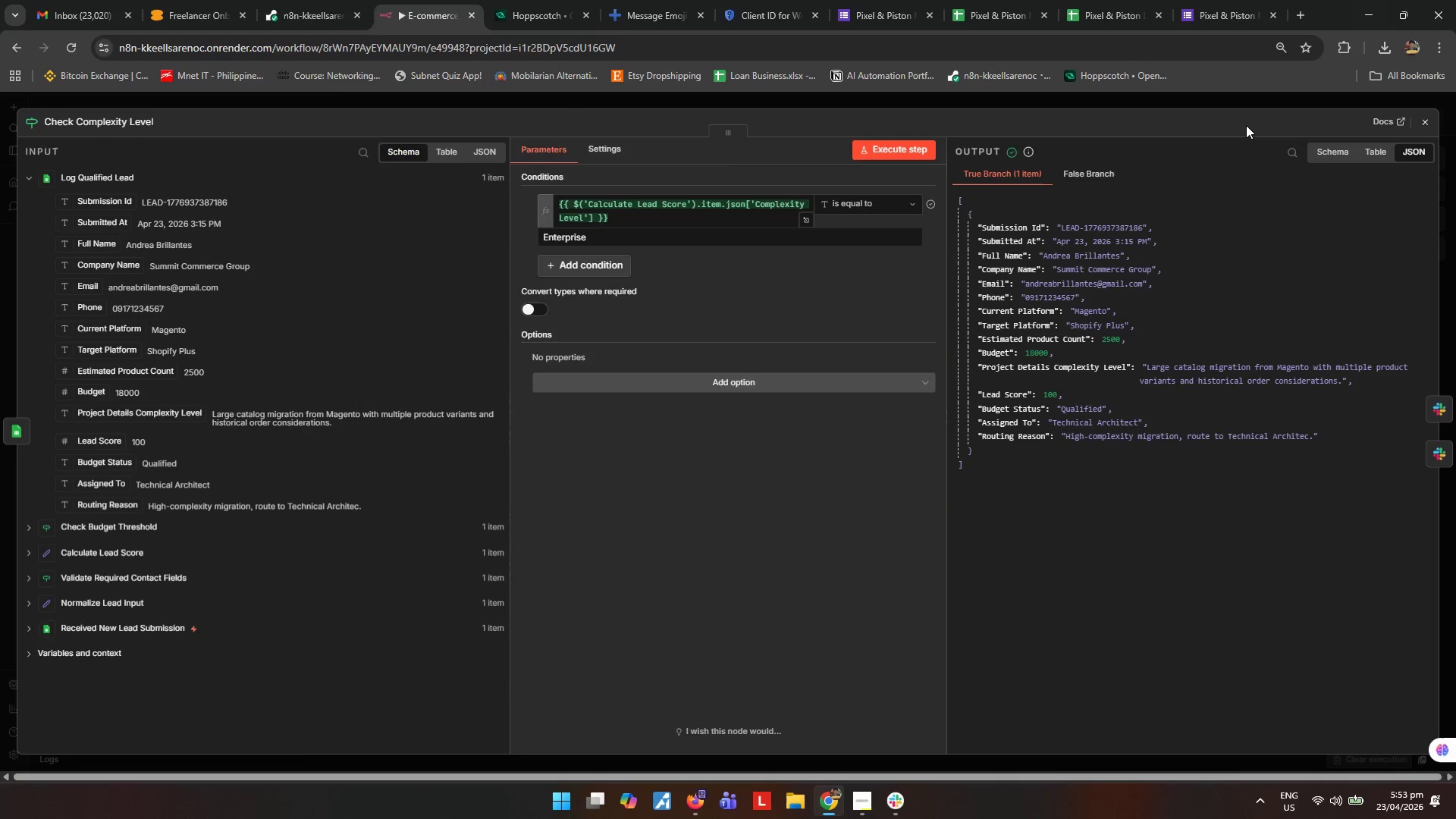 
key(Meta+R)
 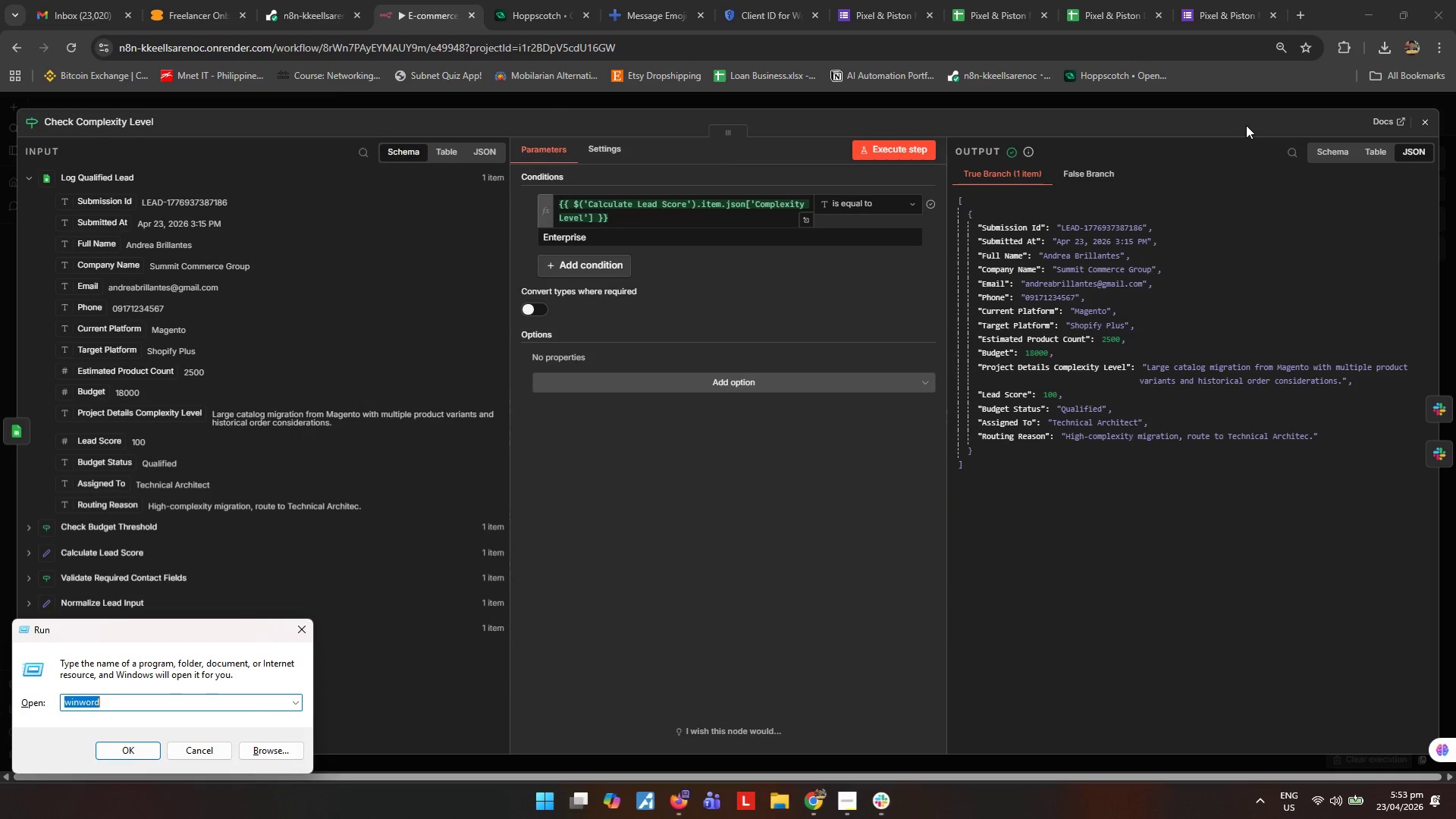 
type(winwor)
 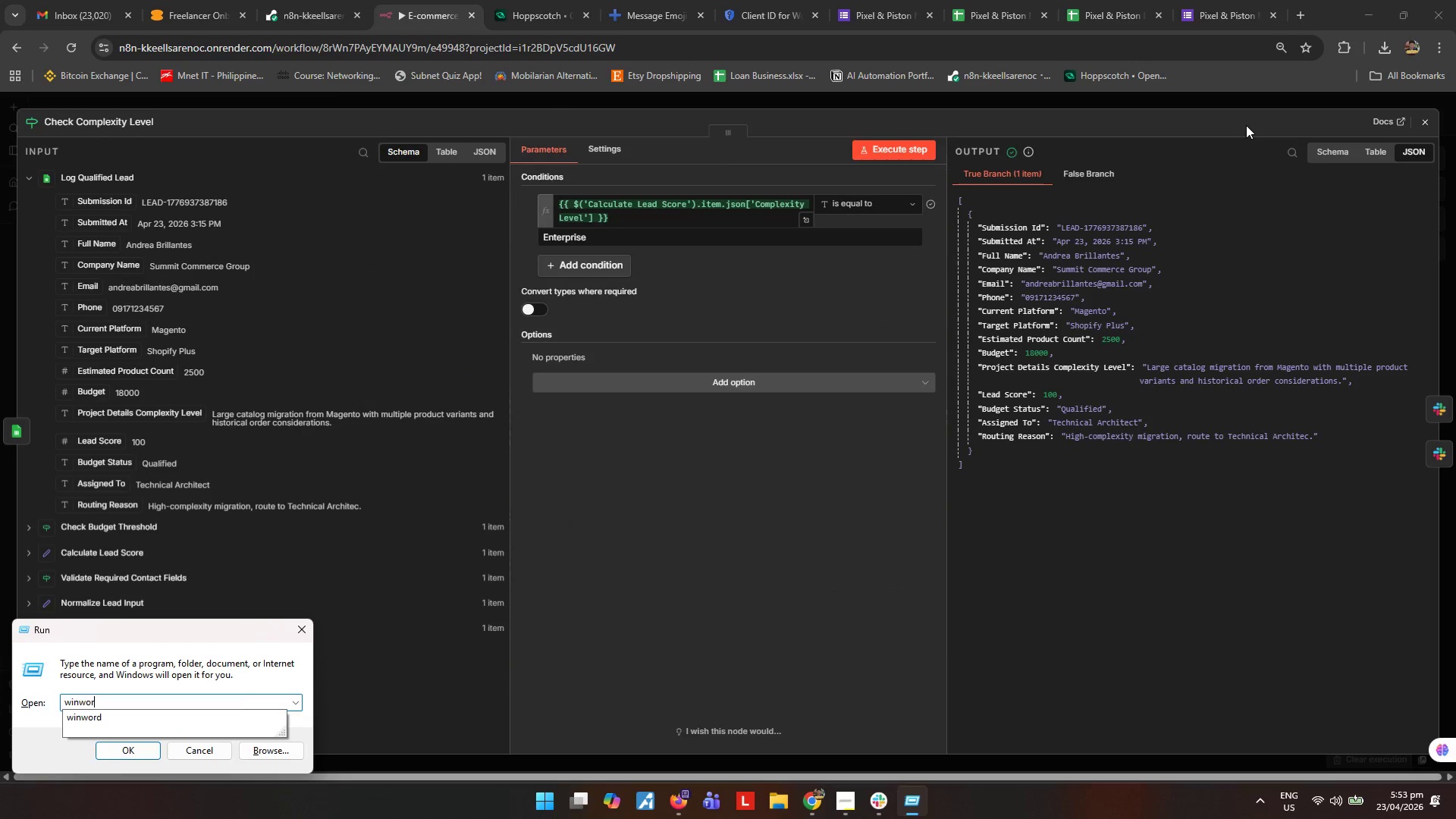 
key(Enter)
 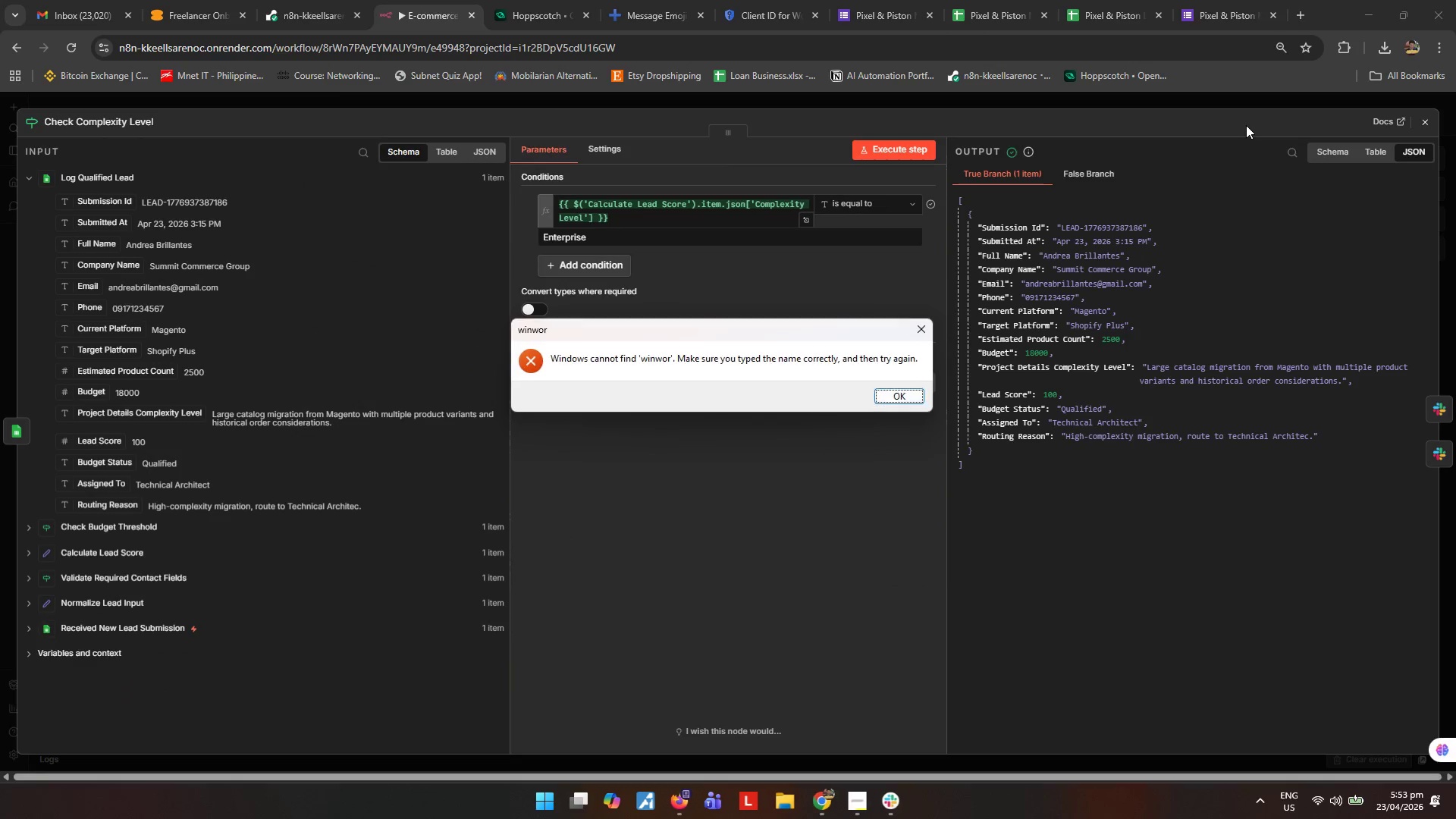 
key(Enter)
 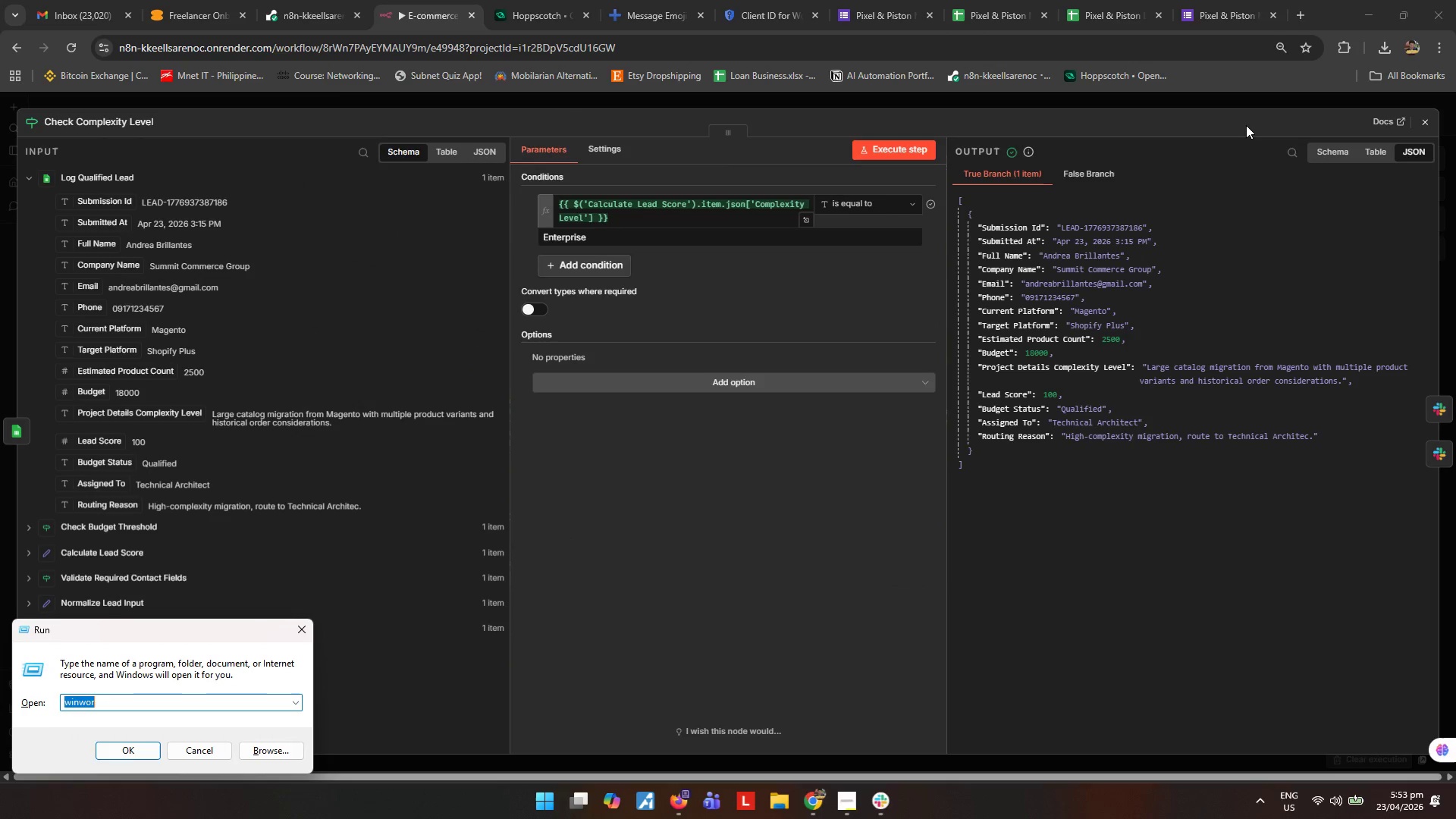 
key(ArrowRight)
 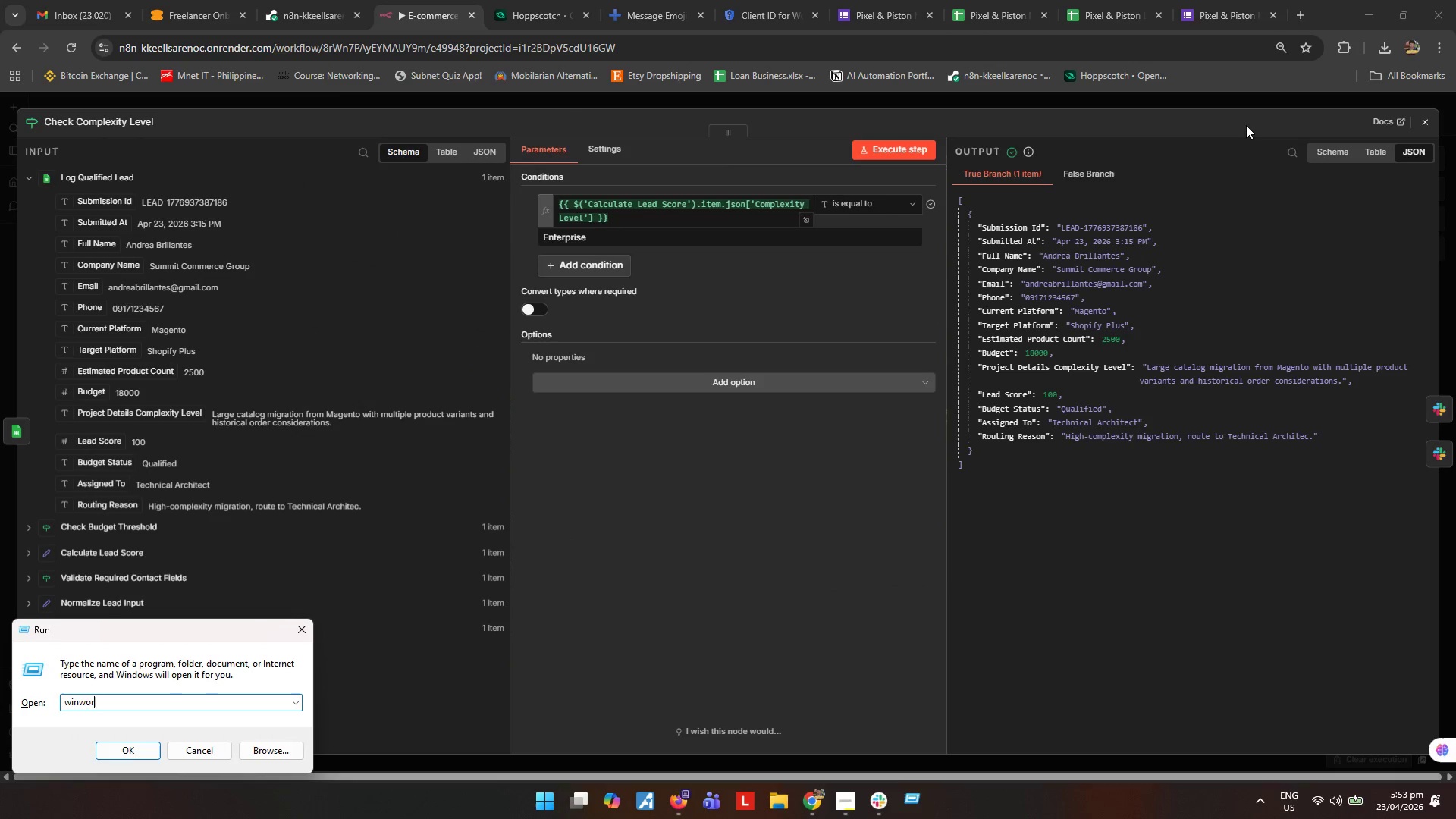 
key(D)
 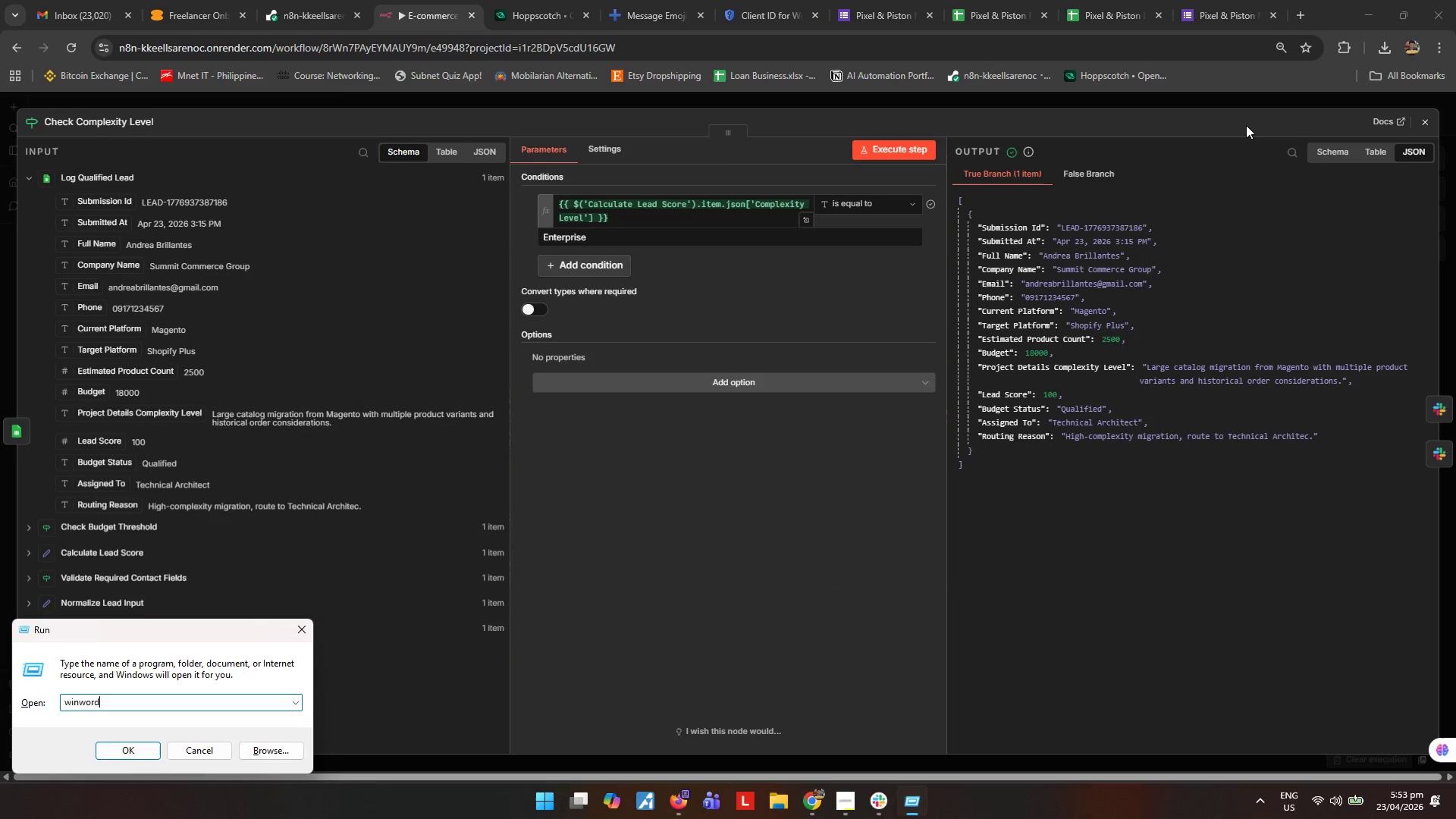 
key(Enter)
 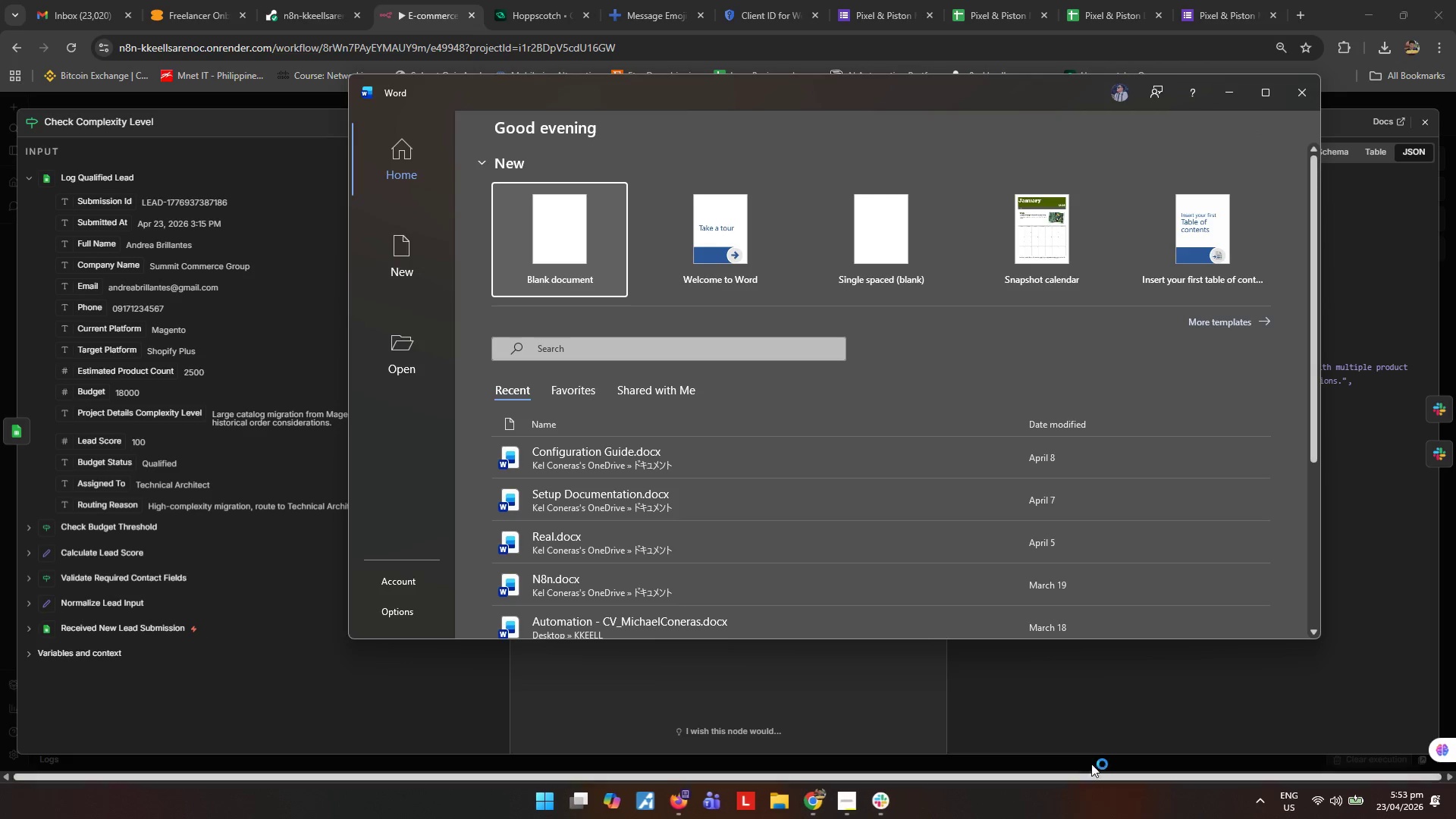 
left_click([566, 244])
 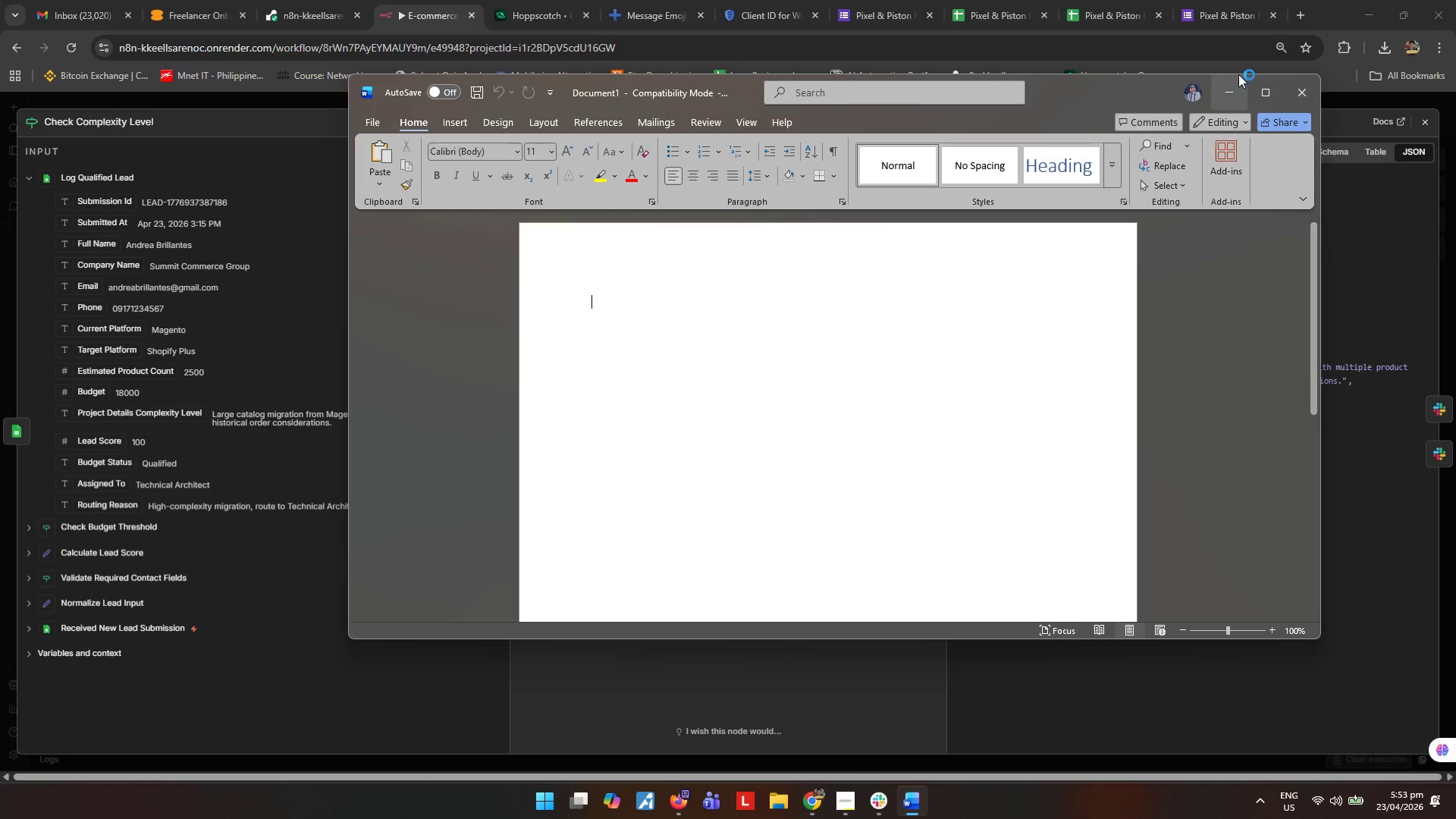 
left_click([1362, 18])